 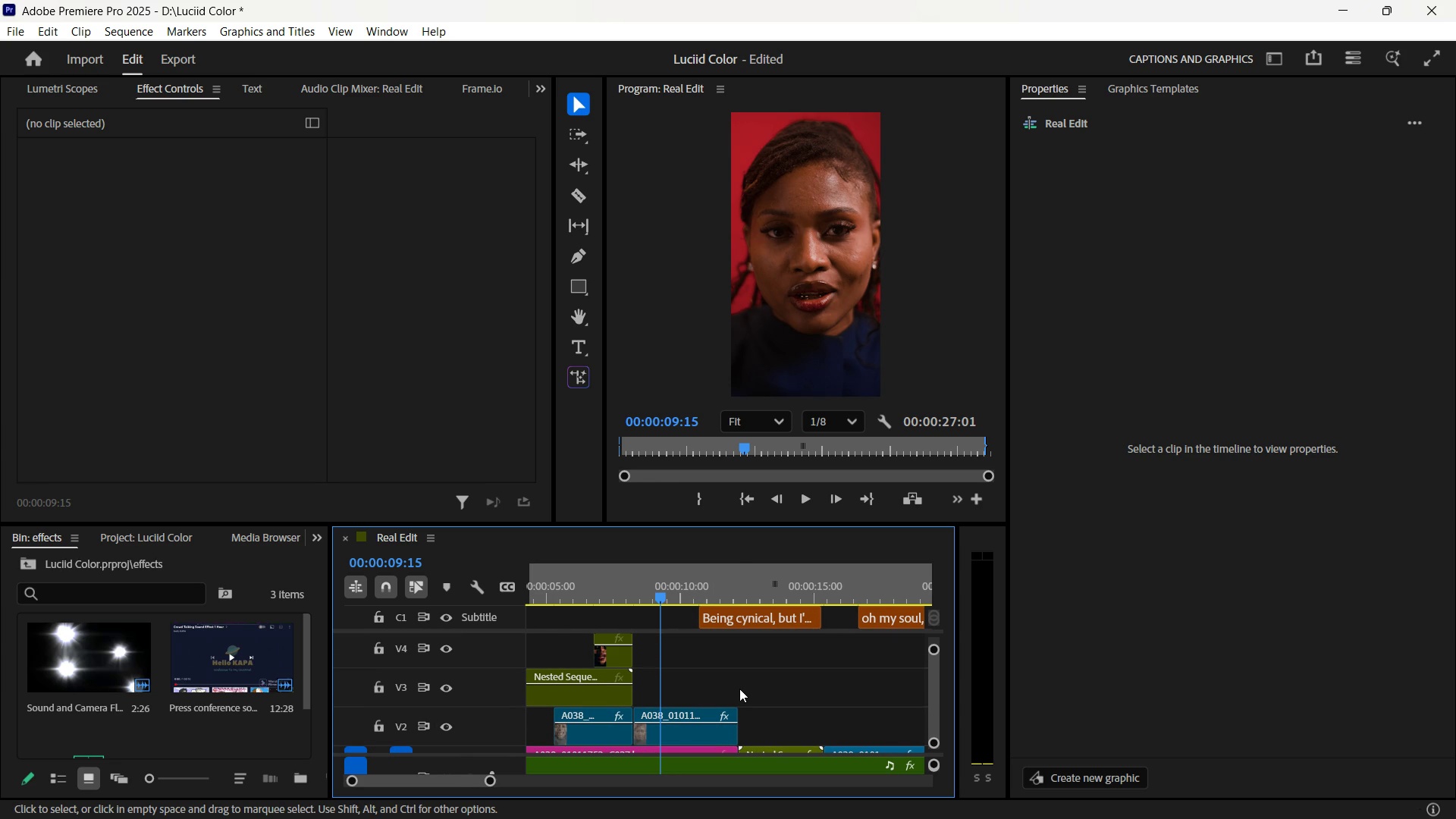 
left_click([446, 725])
 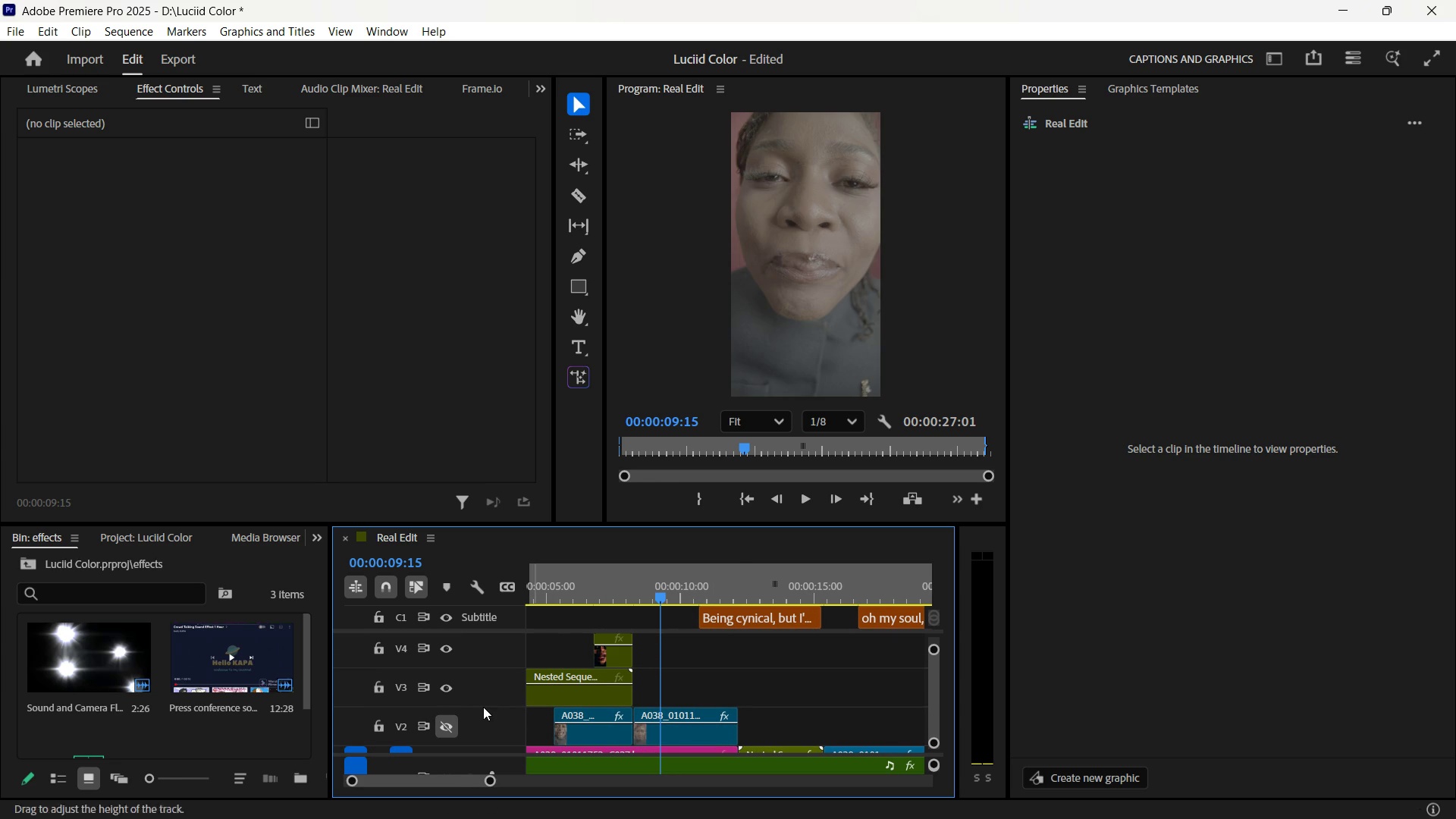 
key(Space)
 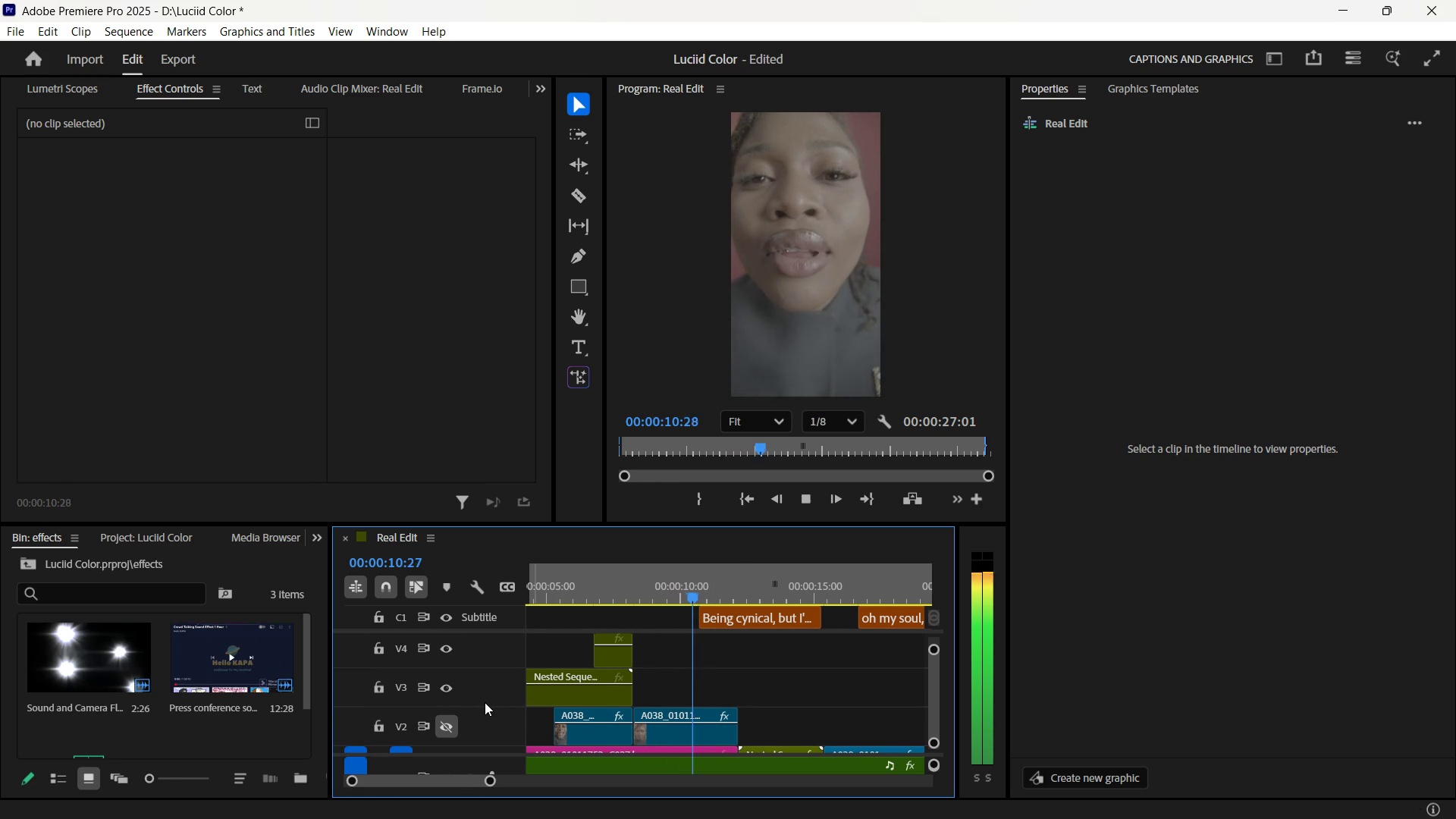 
key(Space)
 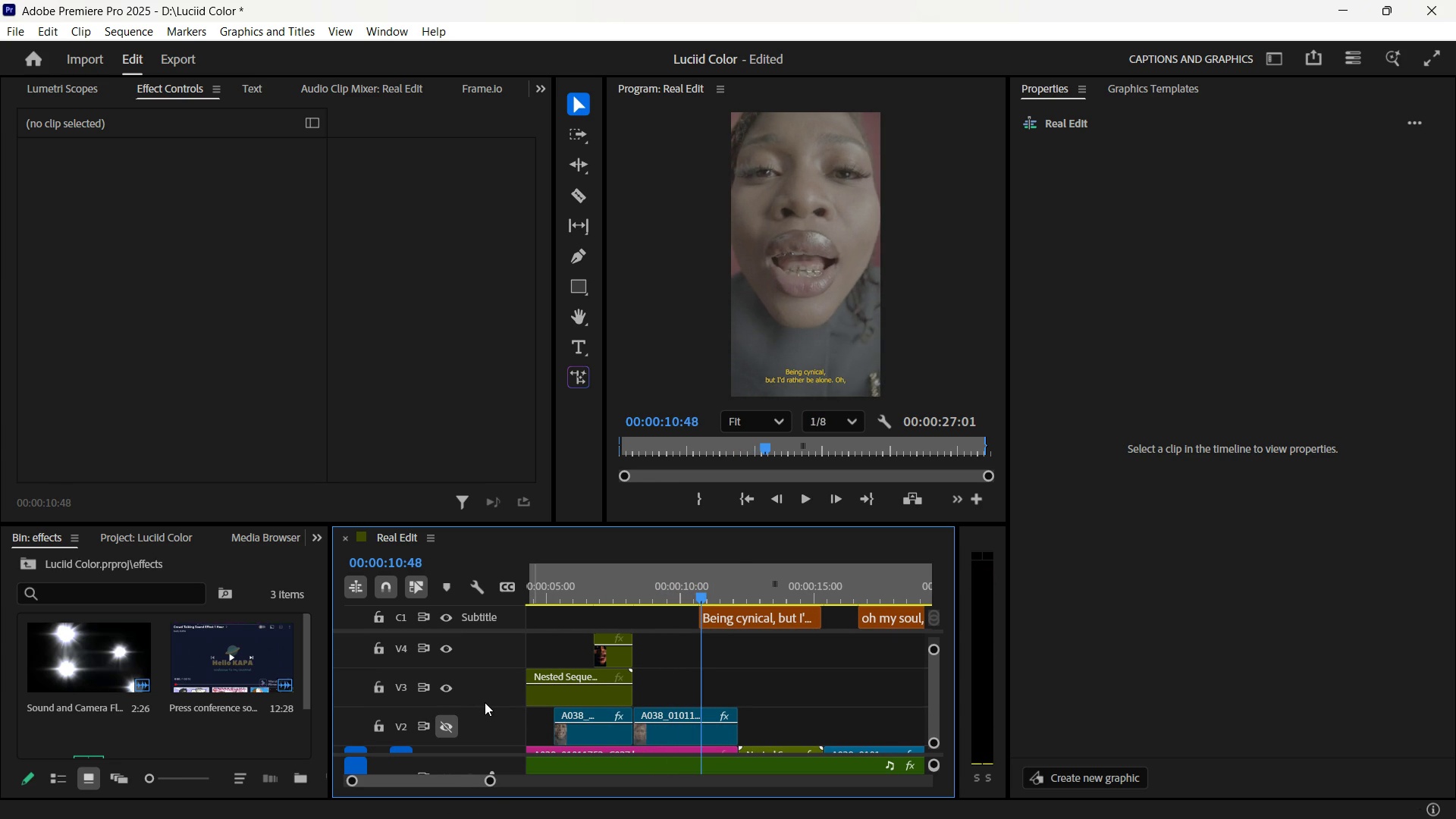 
key(Space)
 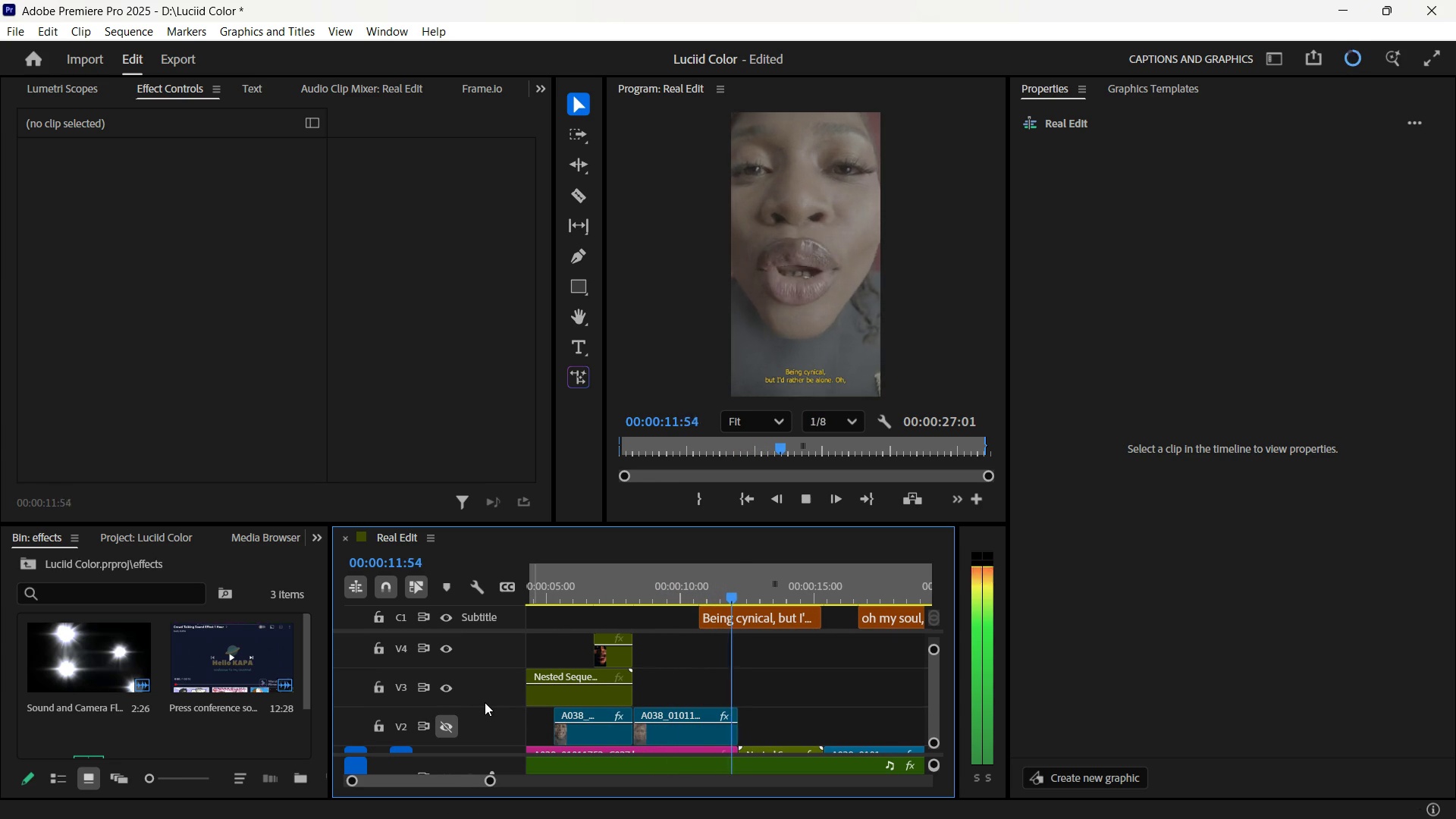 
key(Space)